 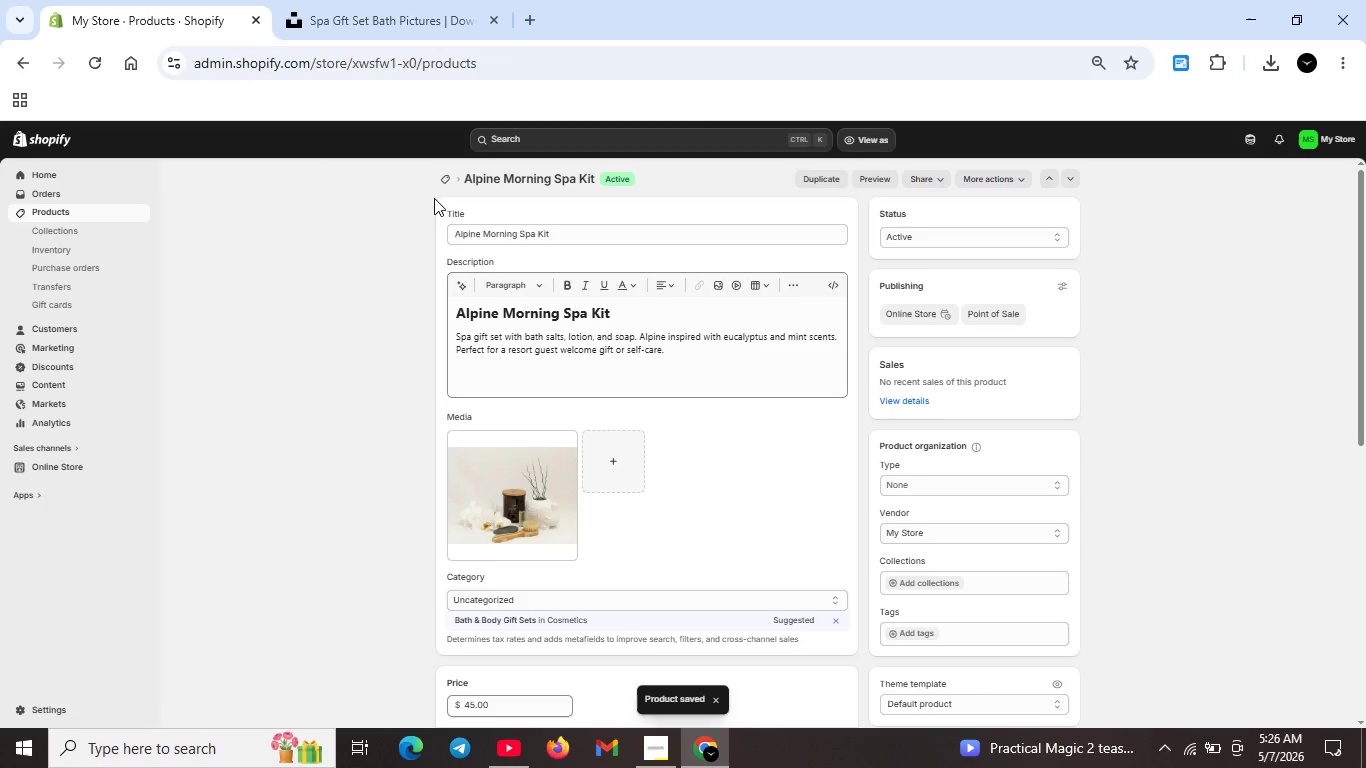 
scroll: coordinate [288, 410], scroll_direction: down, amount: 3.0
 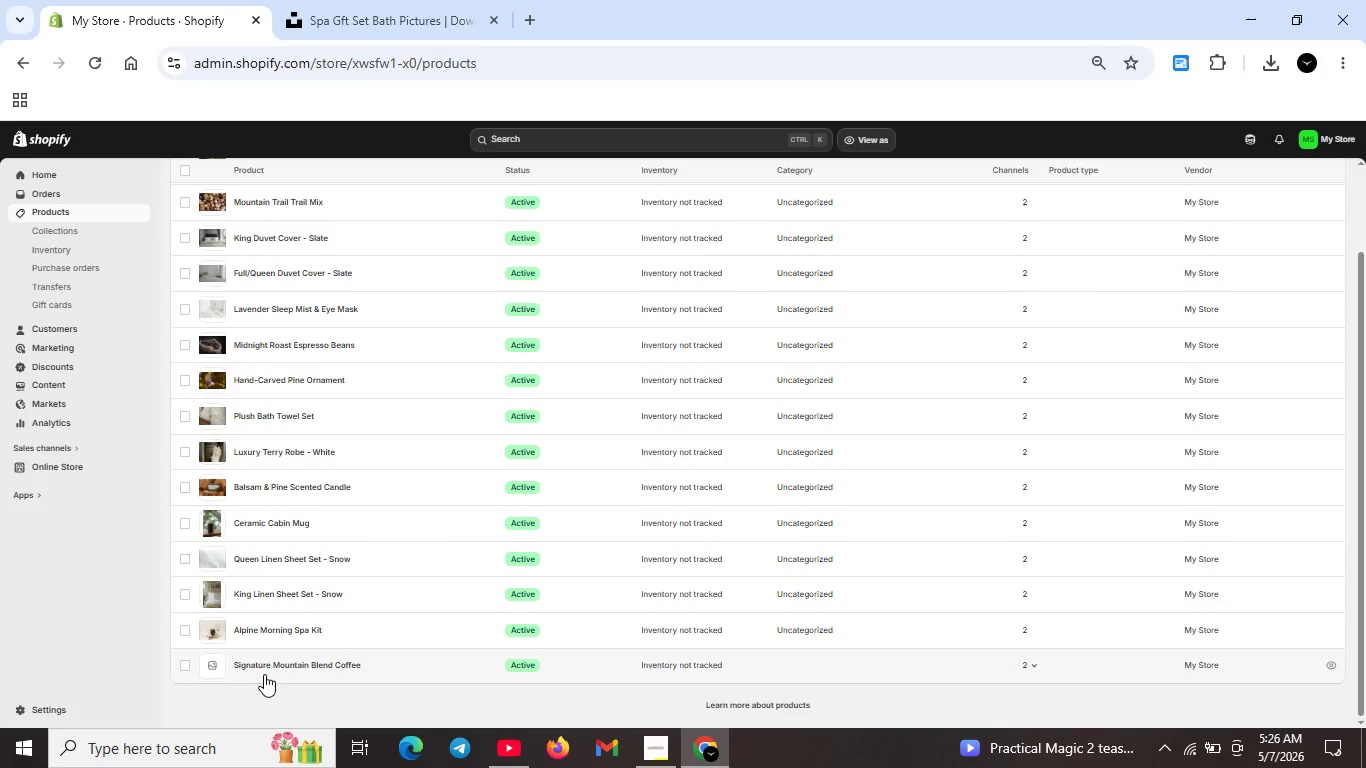 
double_click([263, 675])
 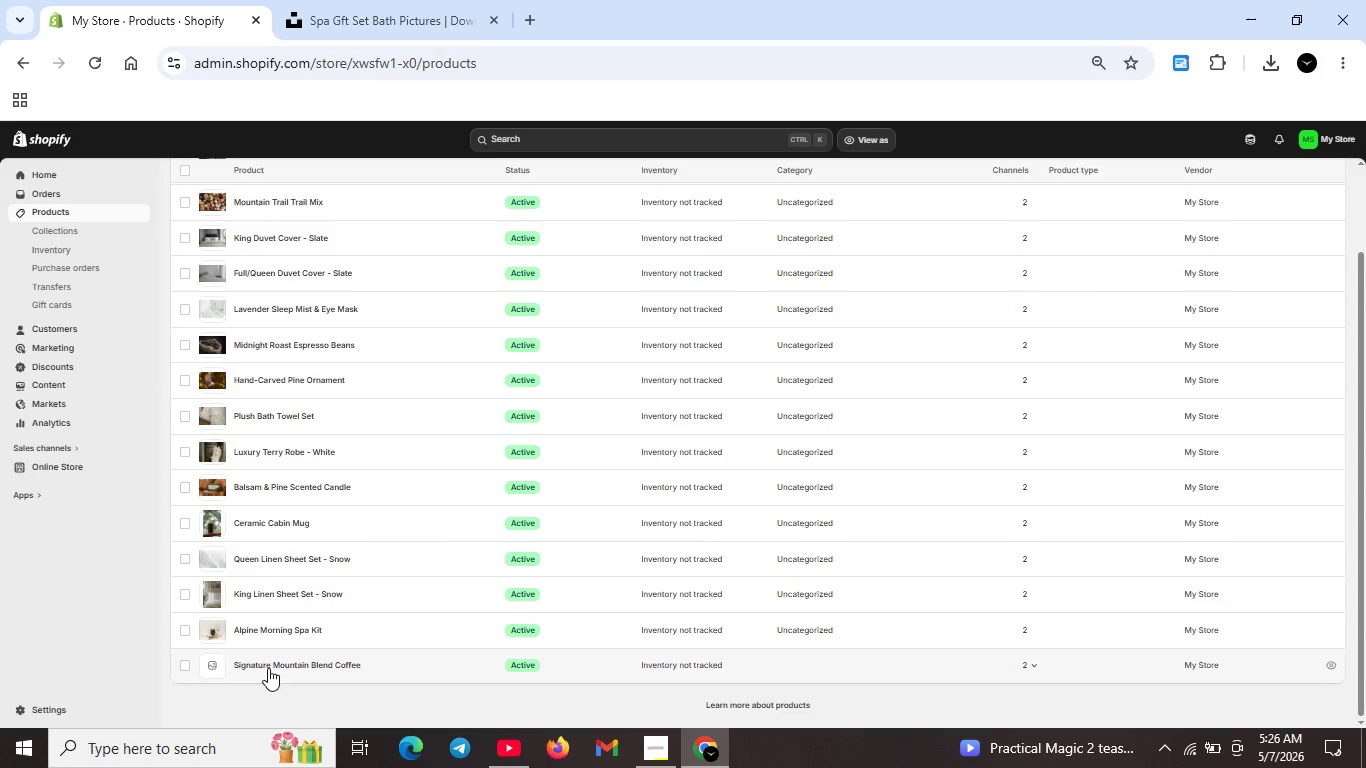 
triple_click([267, 669])
 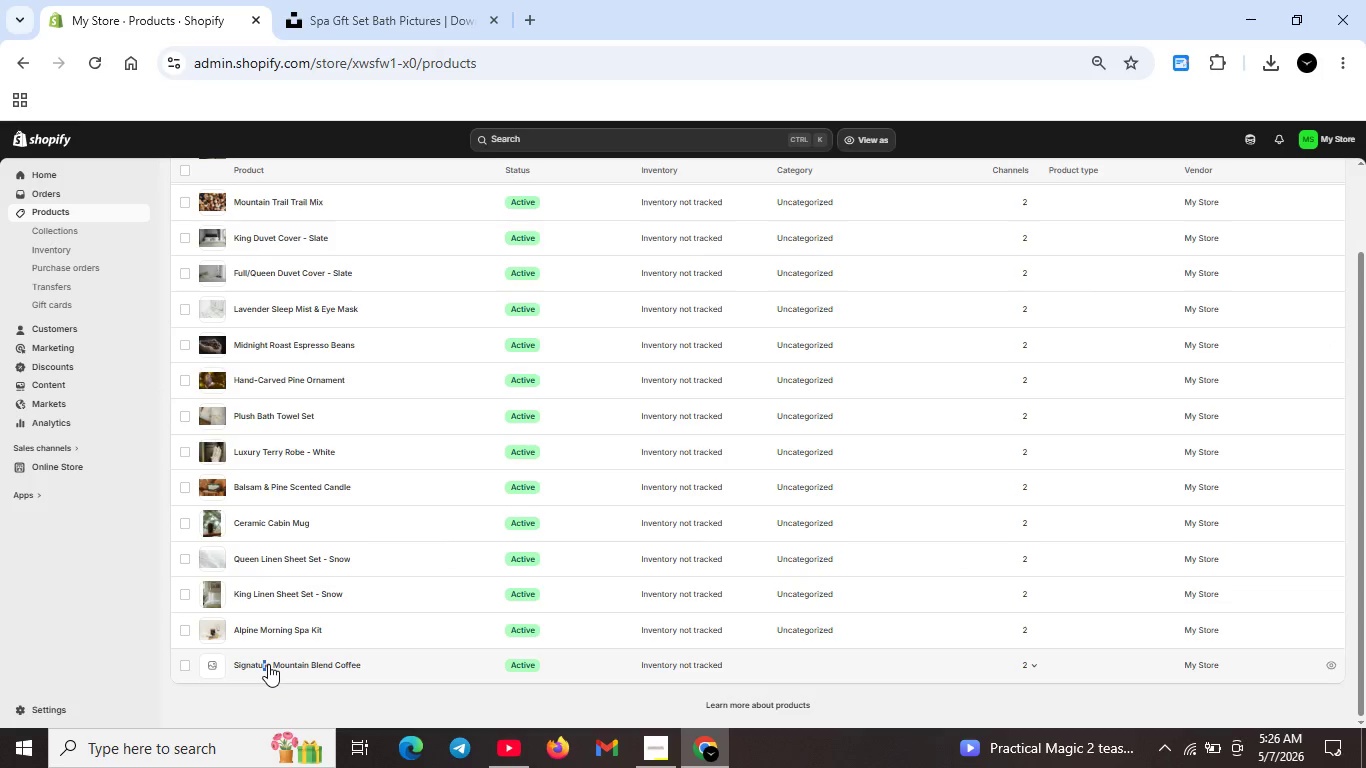 
triple_click([268, 664])
 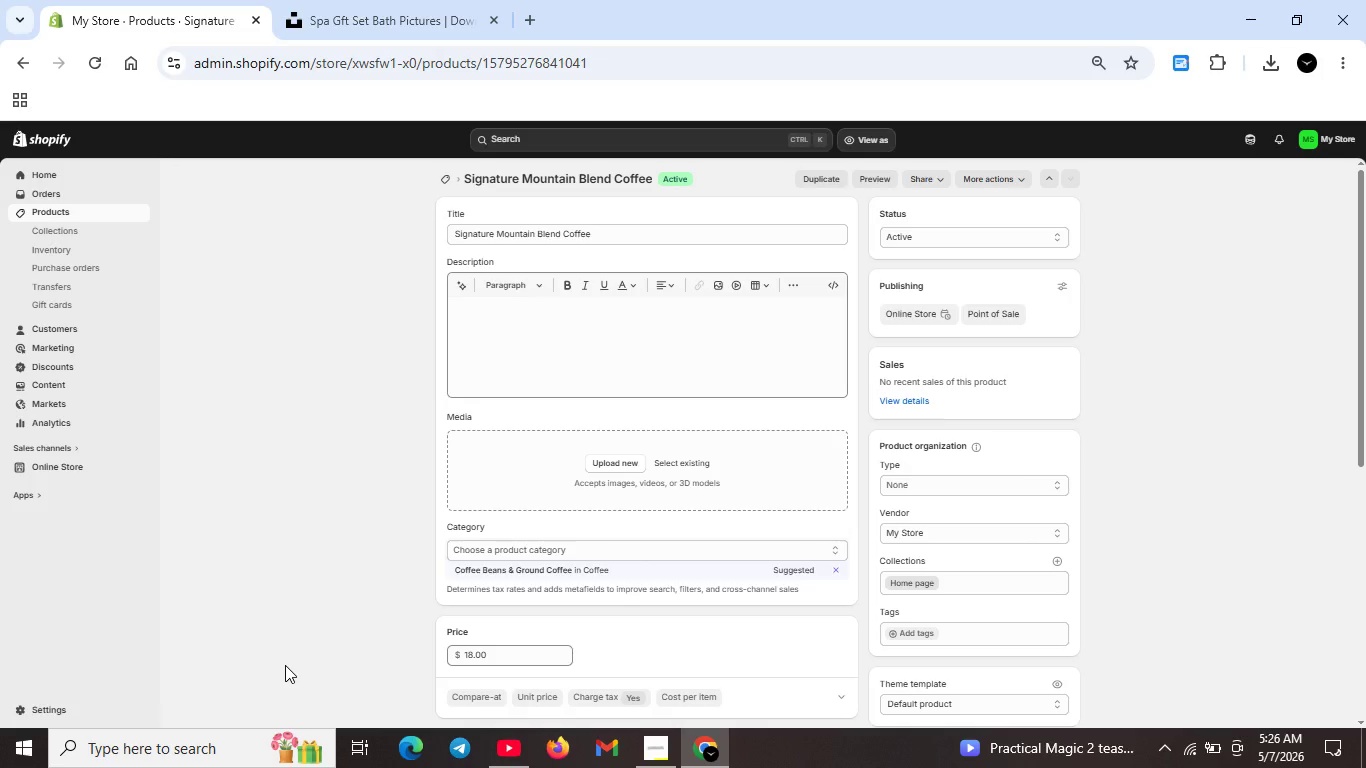 
wait(15.3)
 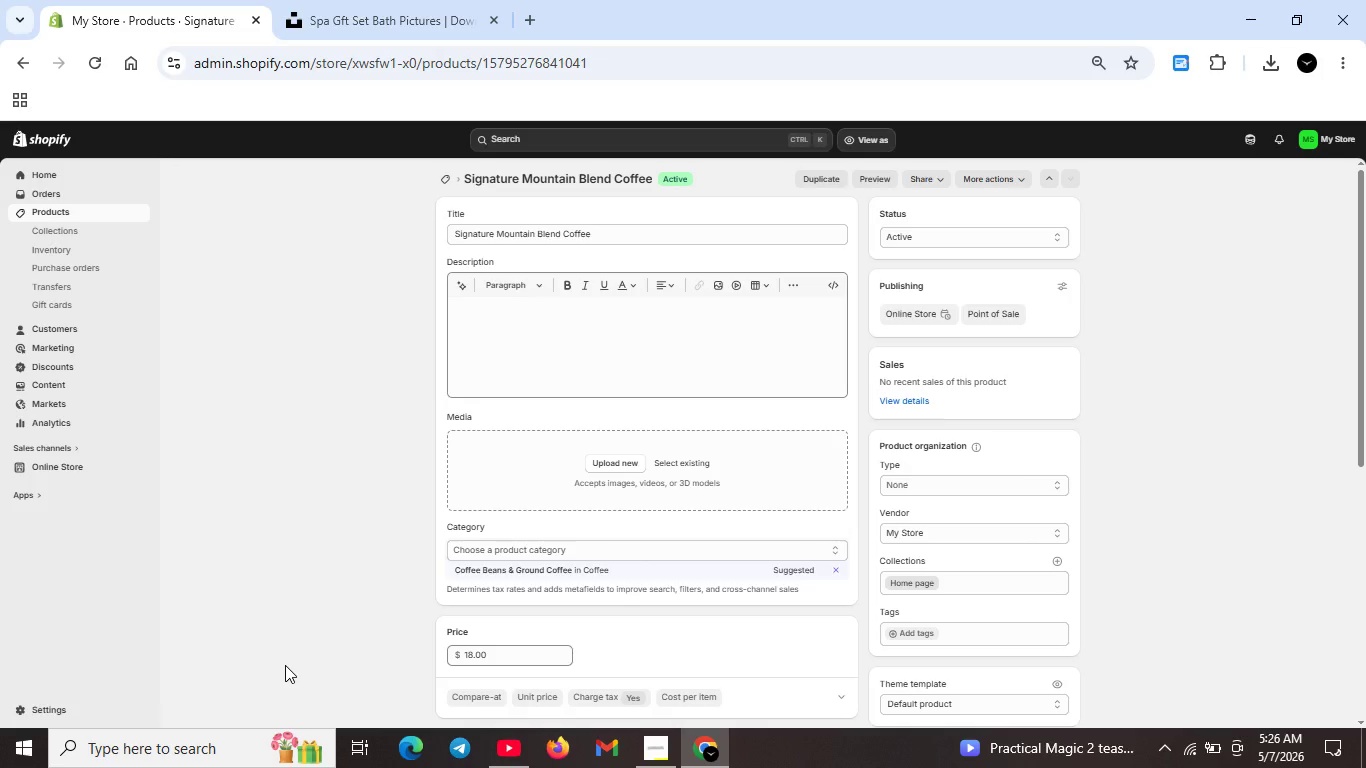 
left_click([512, 753])
 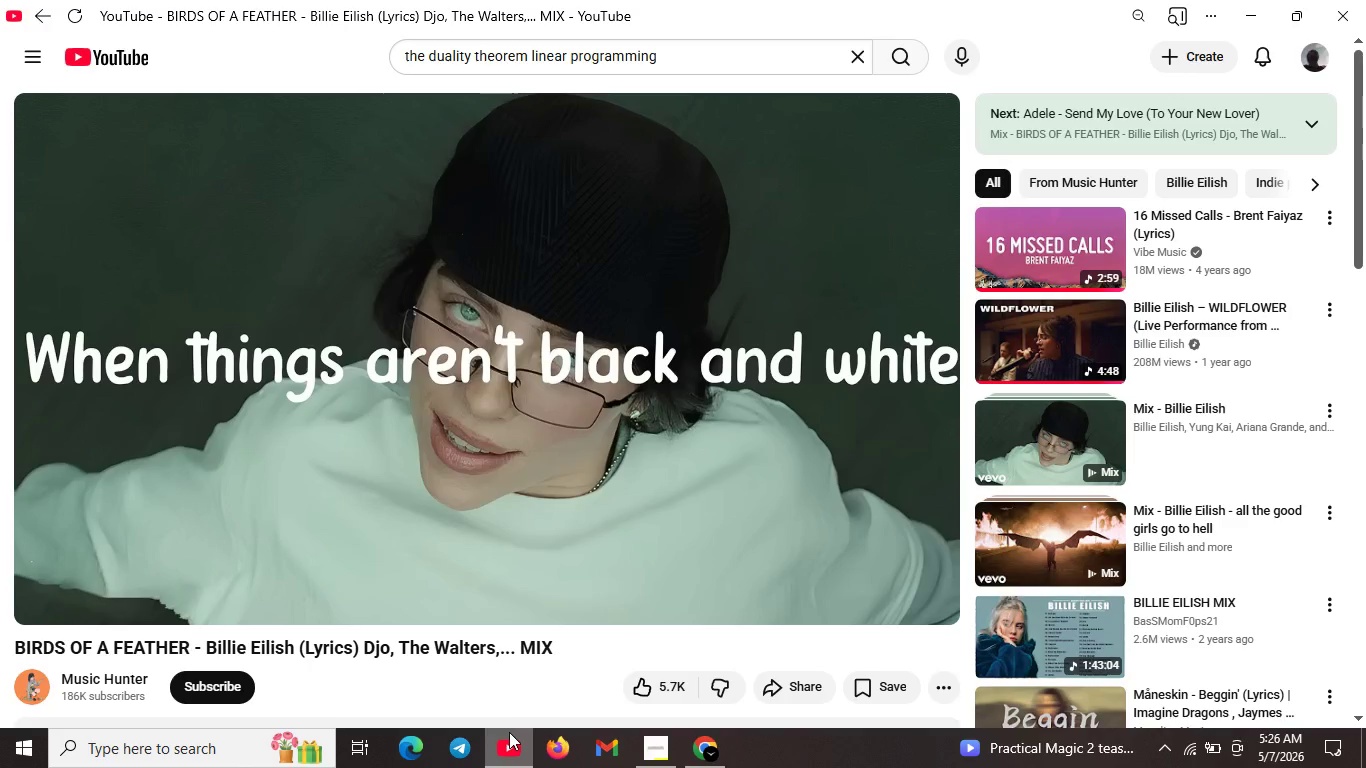 
wait(7.55)
 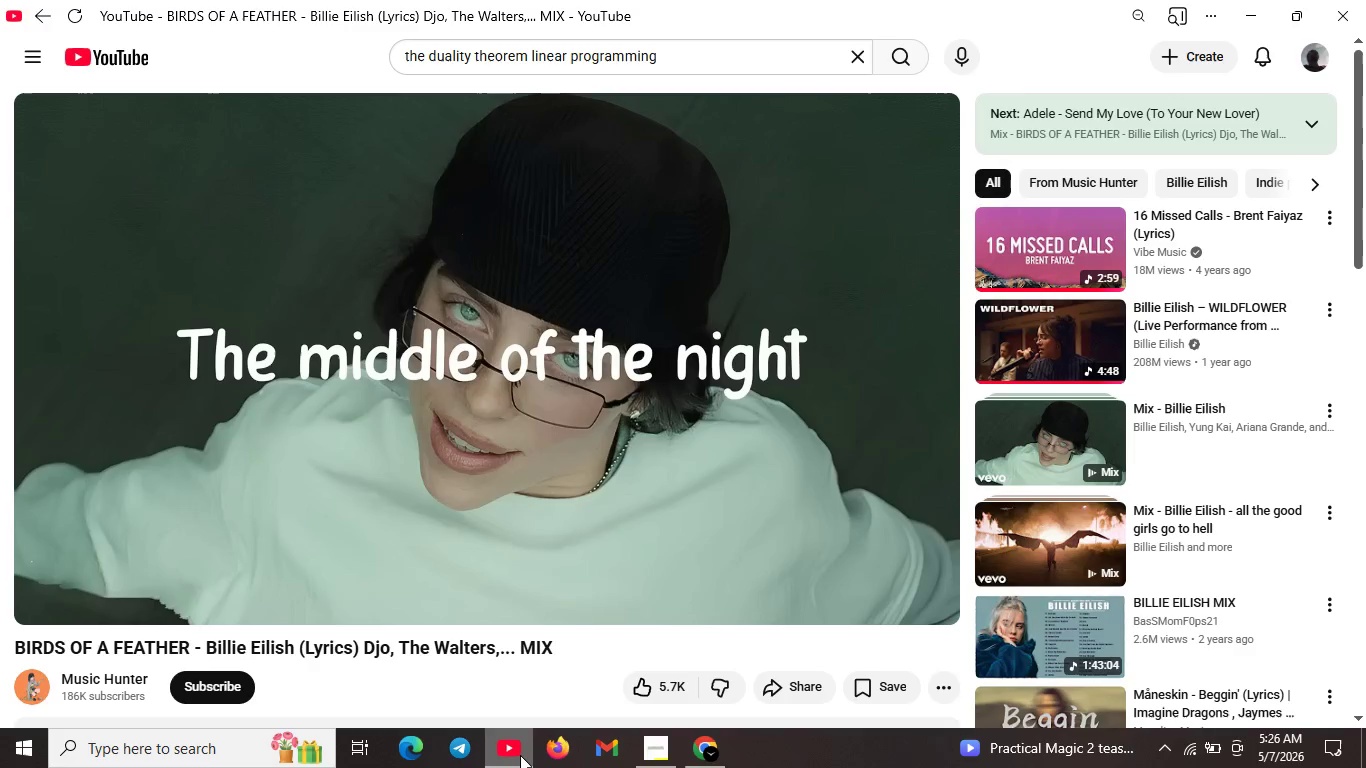 
scroll: coordinate [376, 613], scroll_direction: down, amount: 3.0
 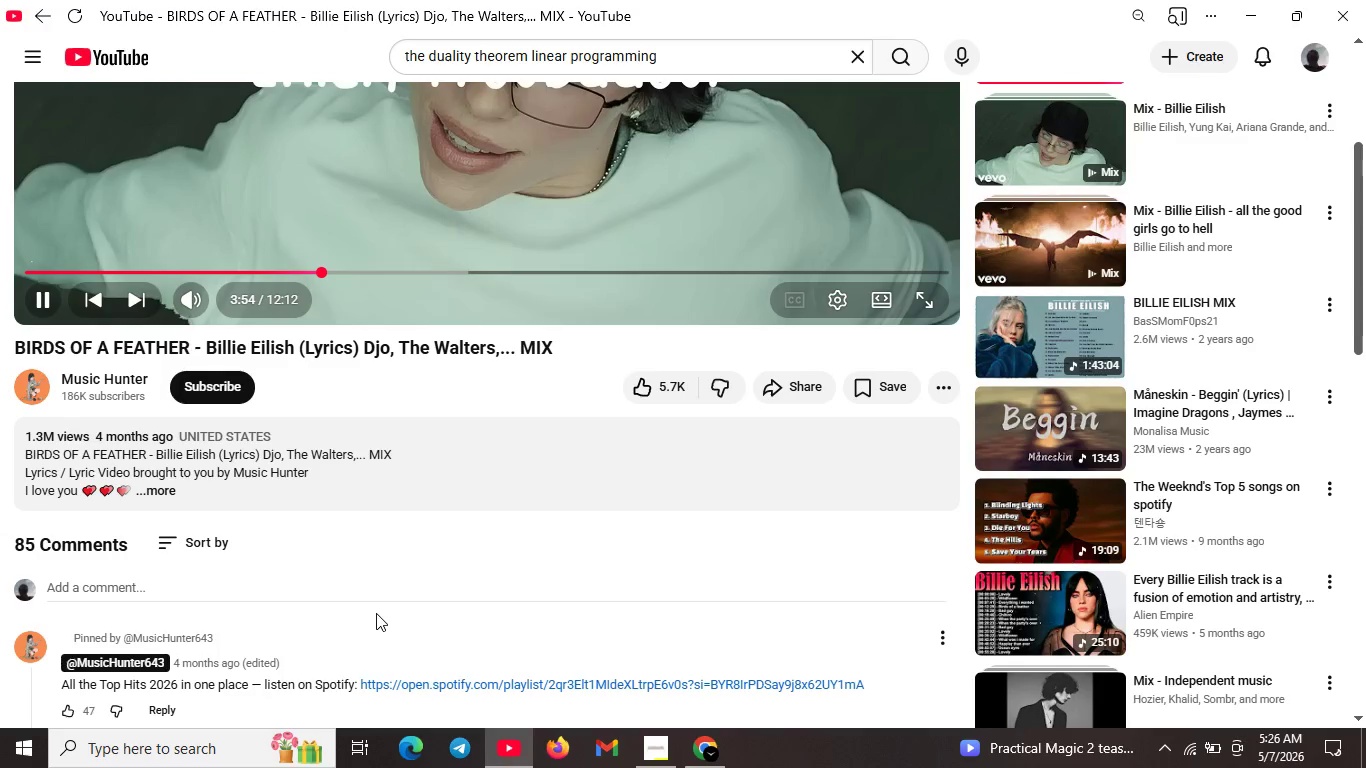 
scroll: coordinate [376, 613], scroll_direction: up, amount: 3.0
 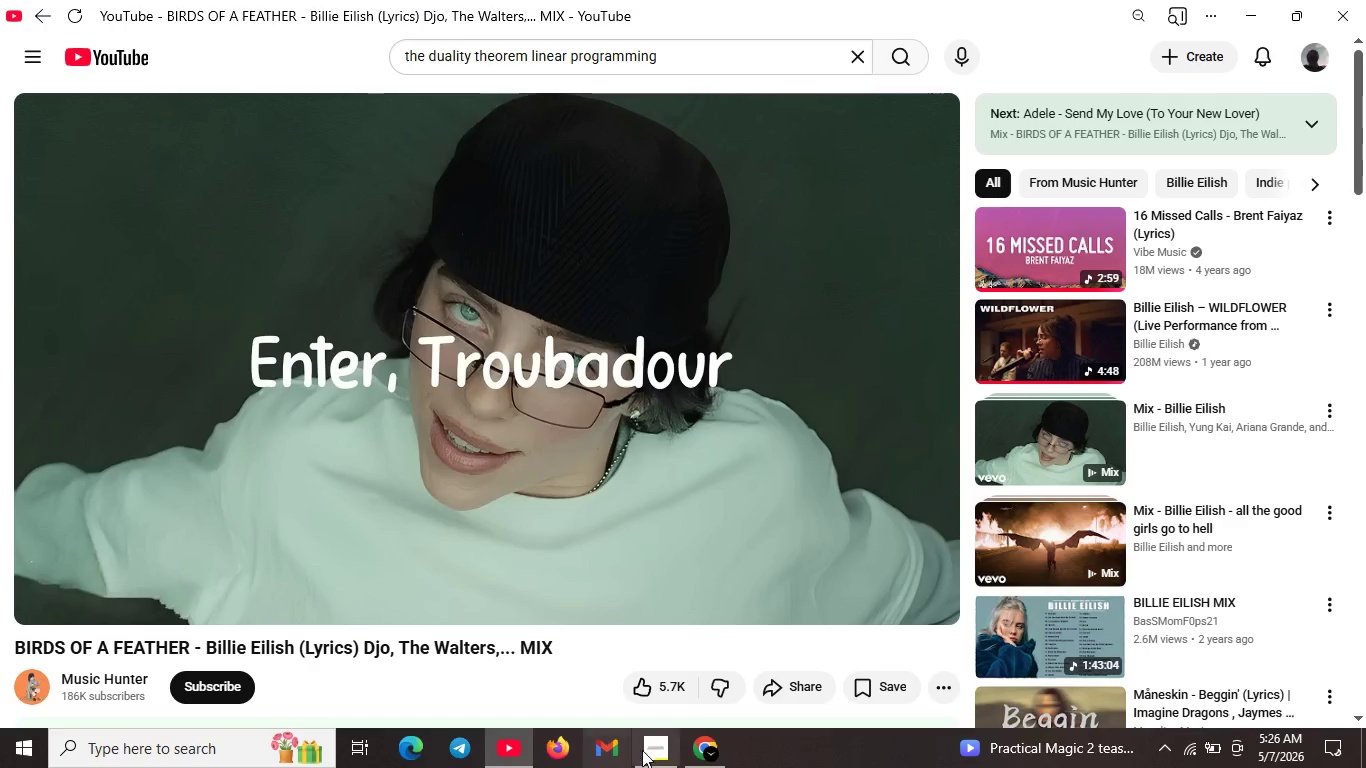 
left_click([643, 751])